 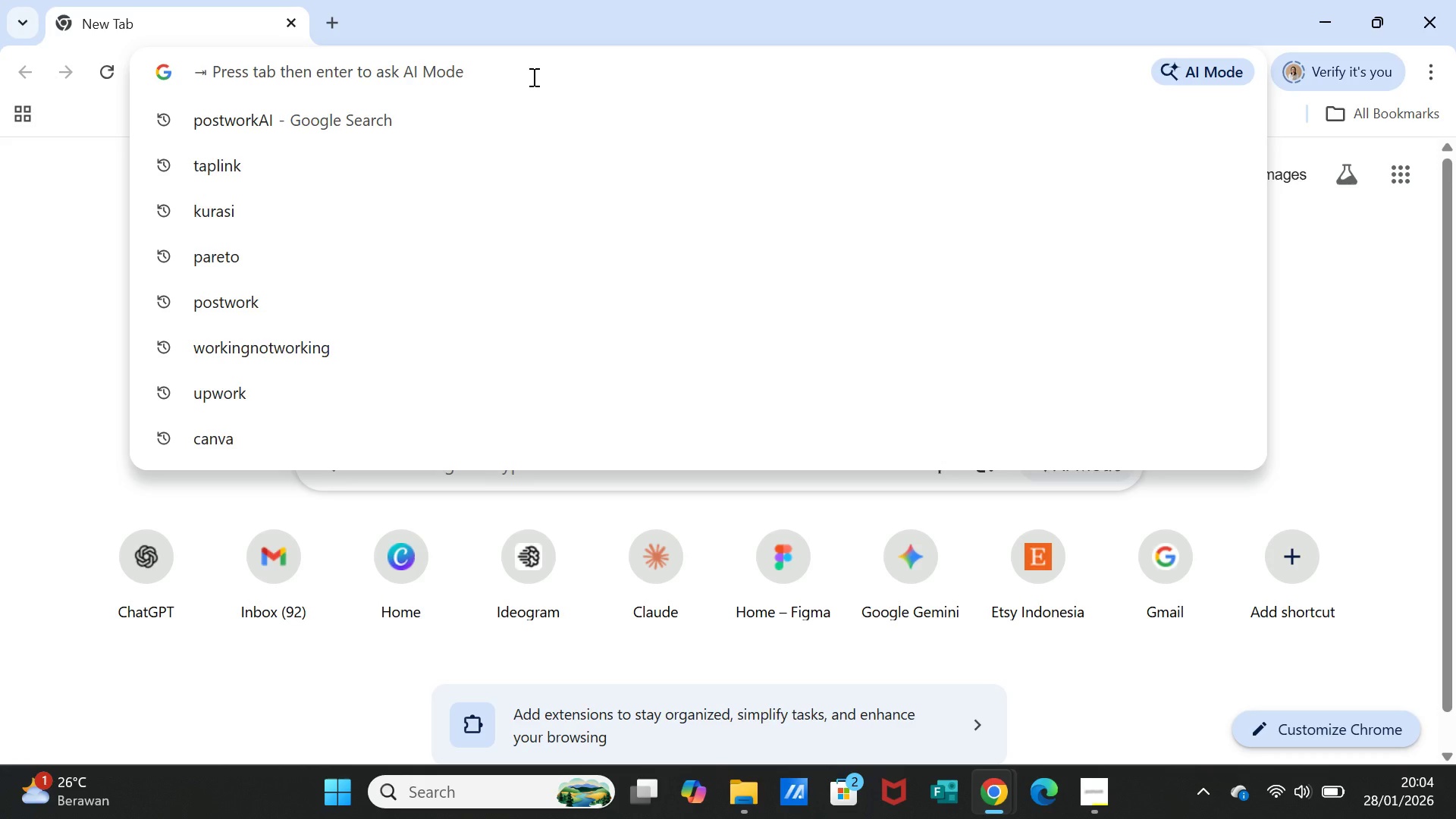 
left_click([401, 573])
 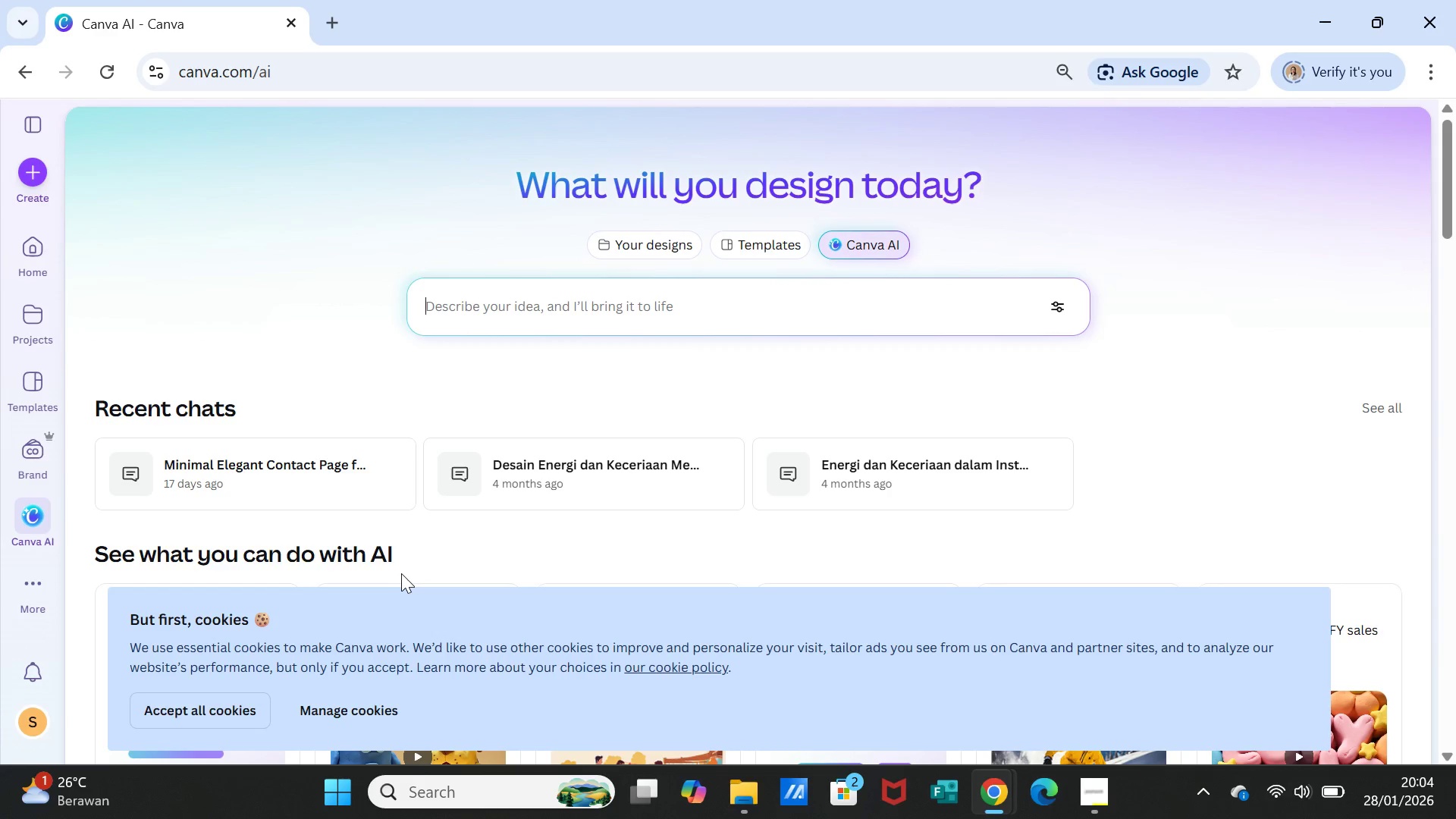 
wait(24.11)
 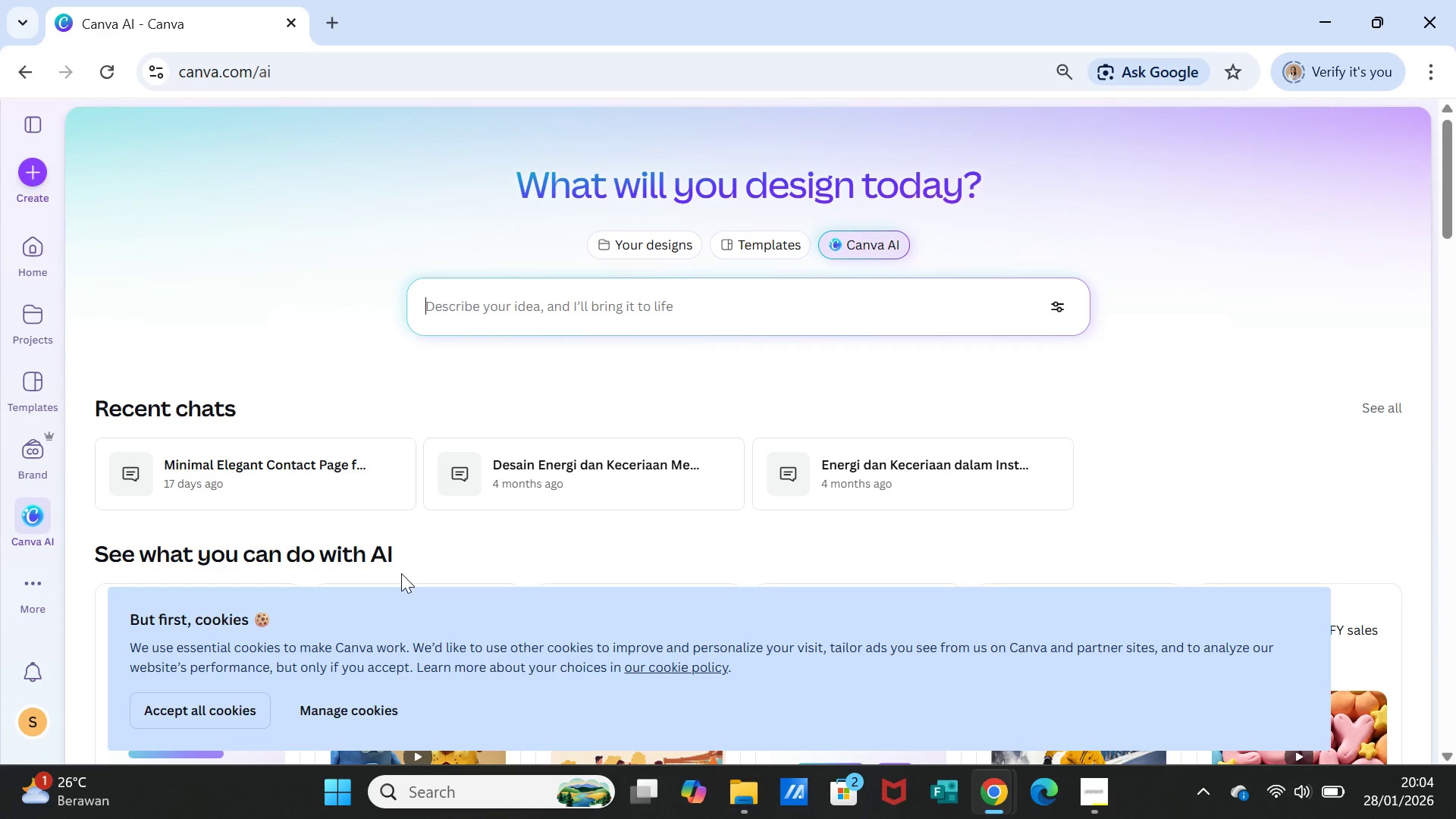 
scroll: coordinate [25, 400], scroll_direction: down, amount: 3.0
 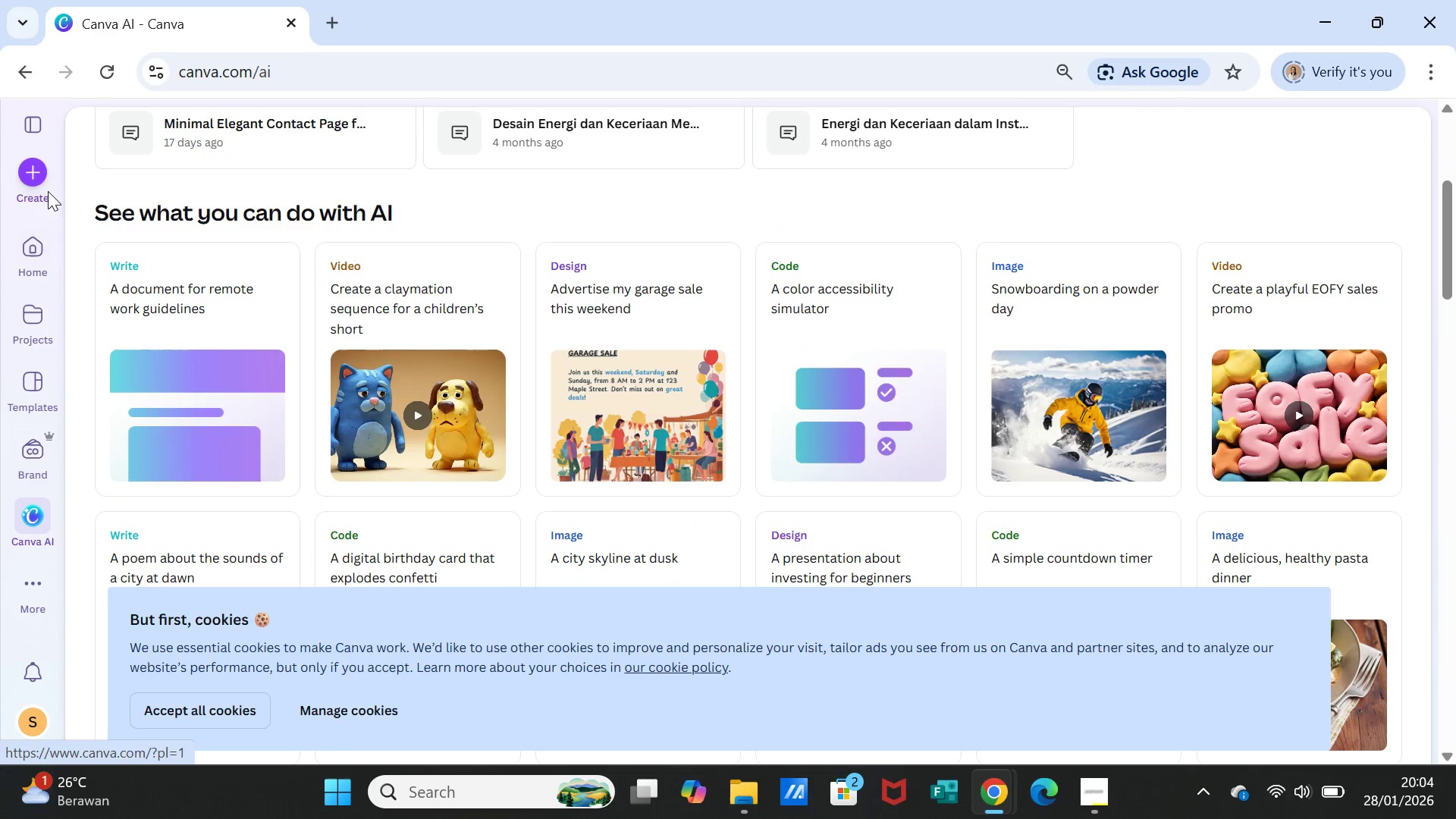 
left_click([34, 163])
 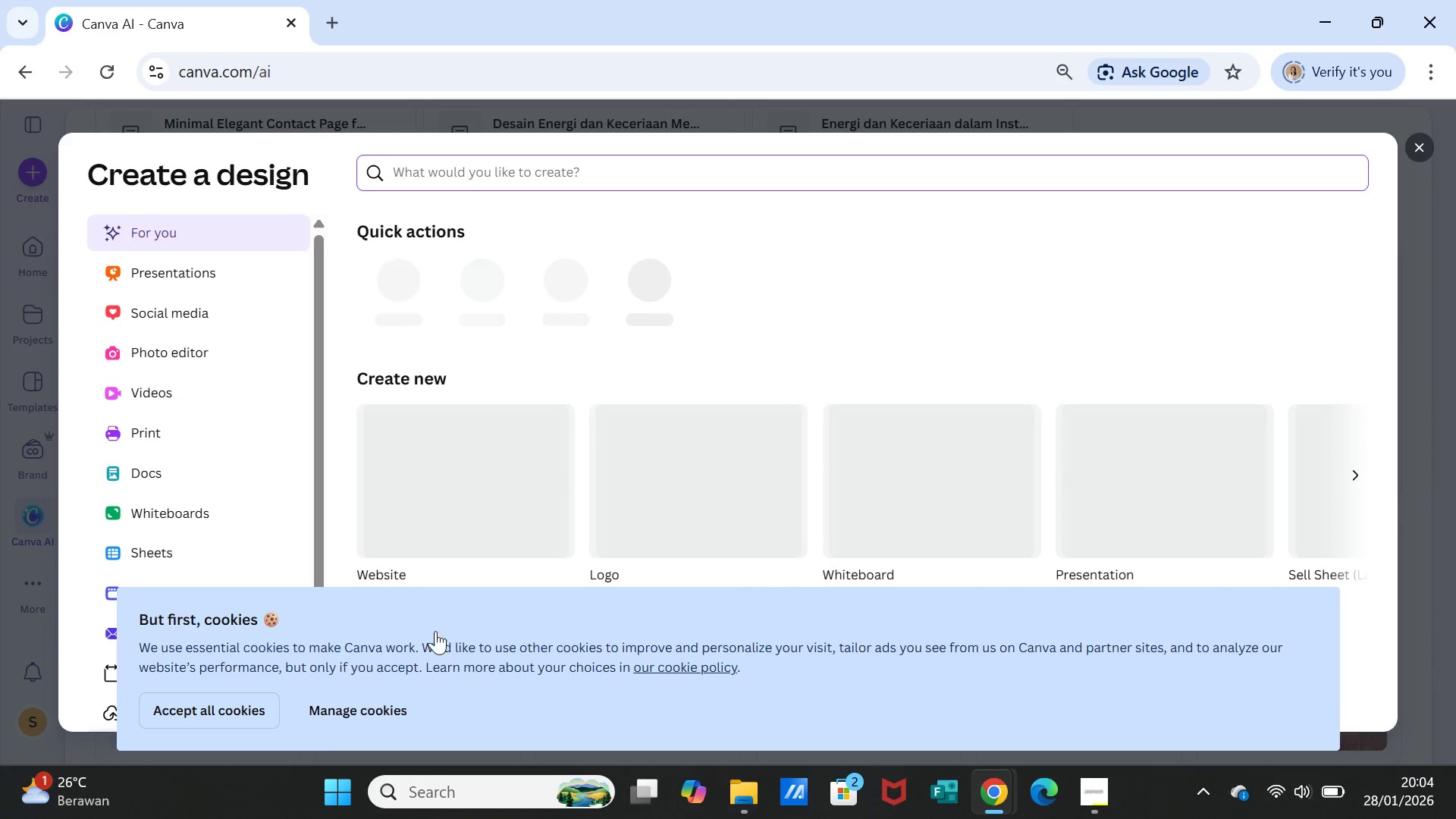 
left_click([243, 703])
 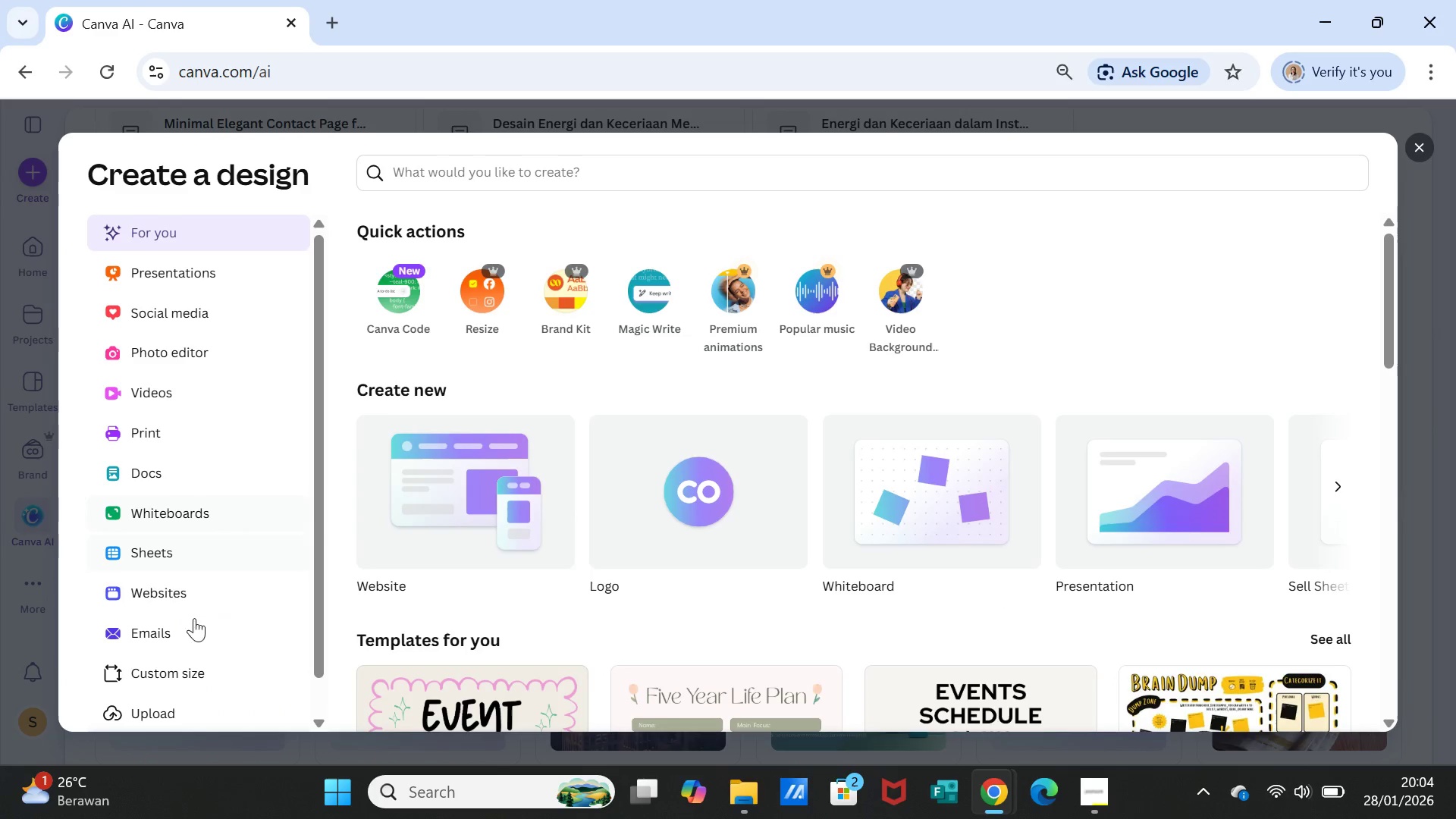 
left_click([173, 673])
 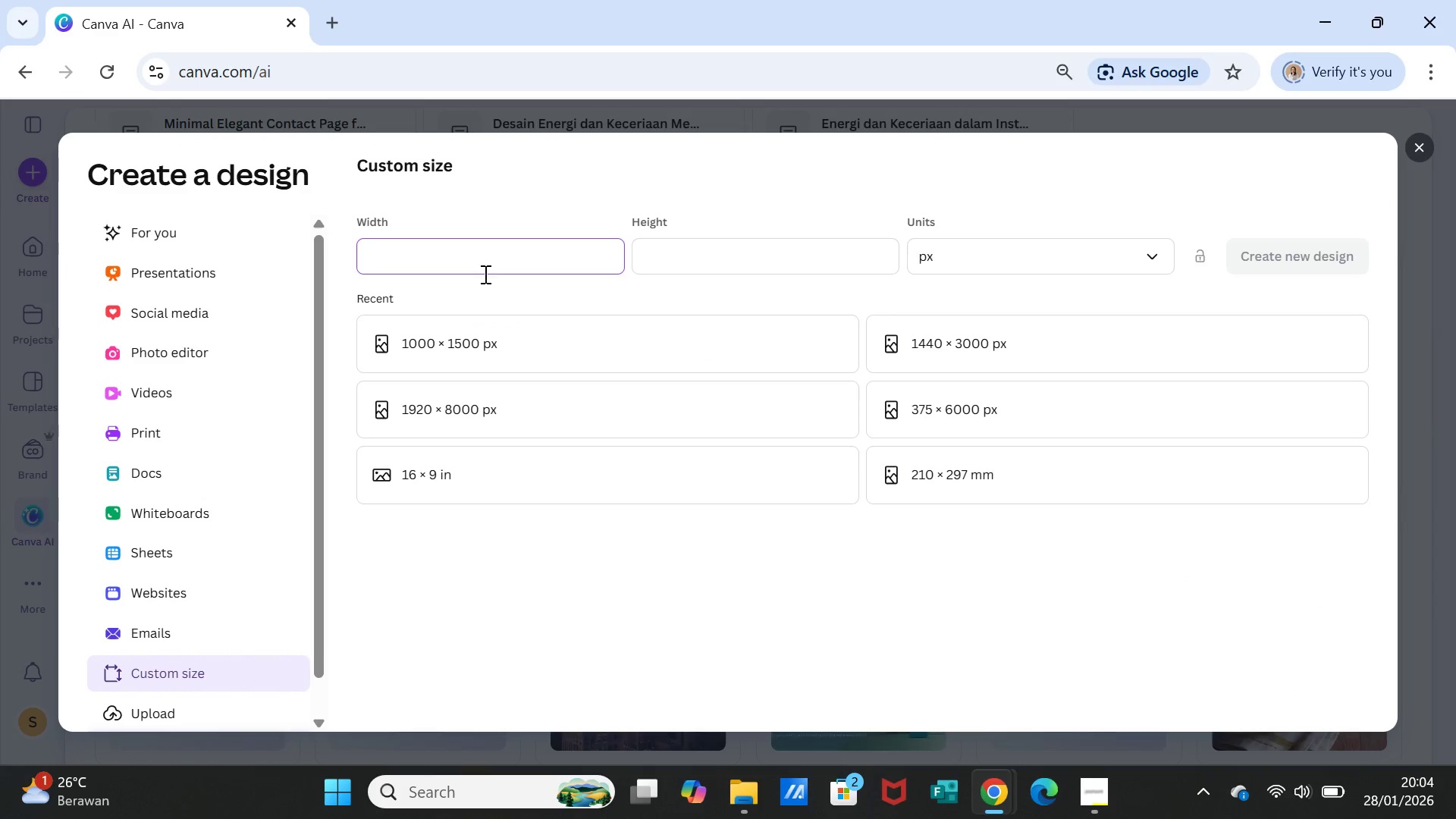 
left_click([484, 266])
 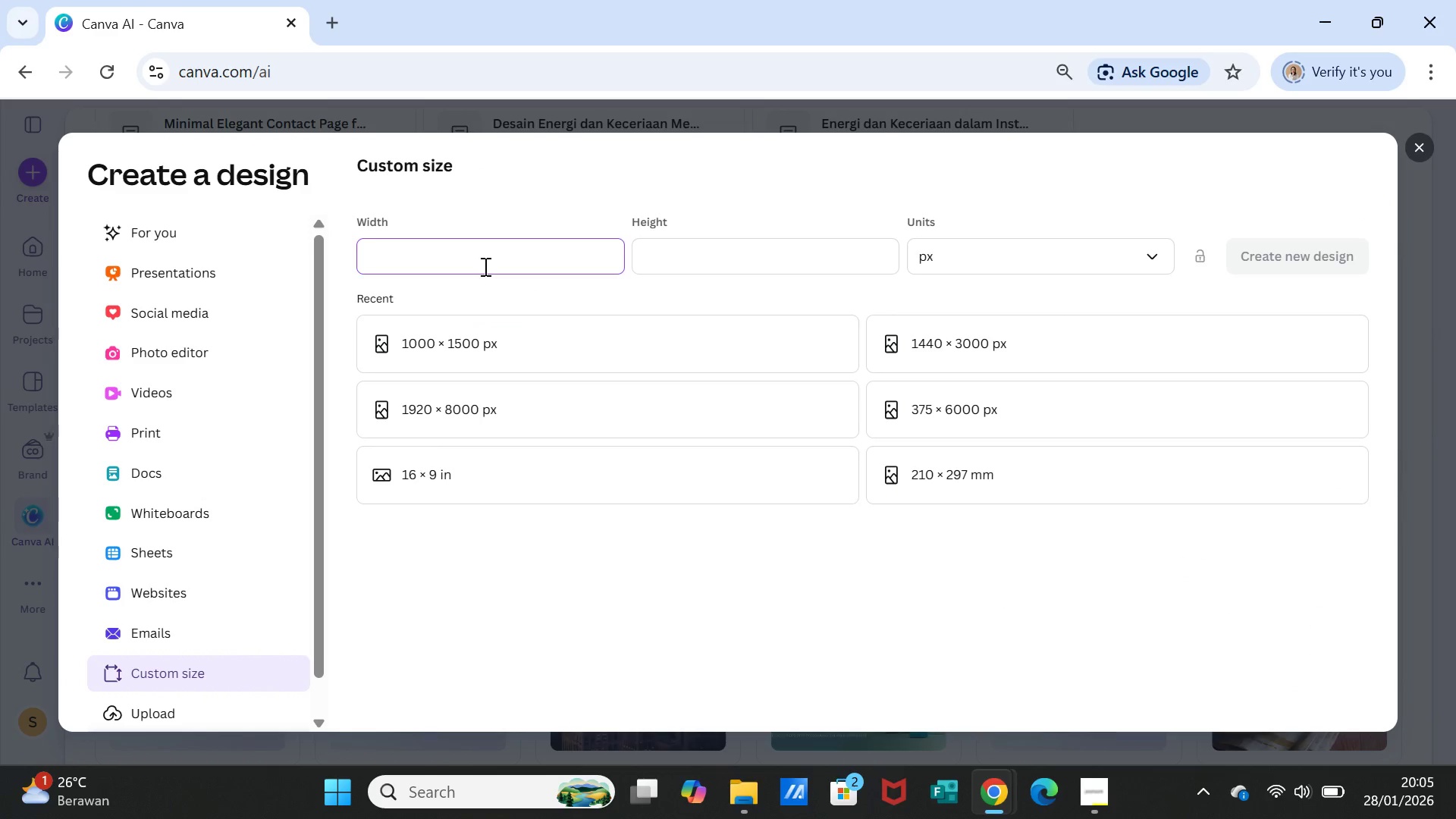 
type(1920)
 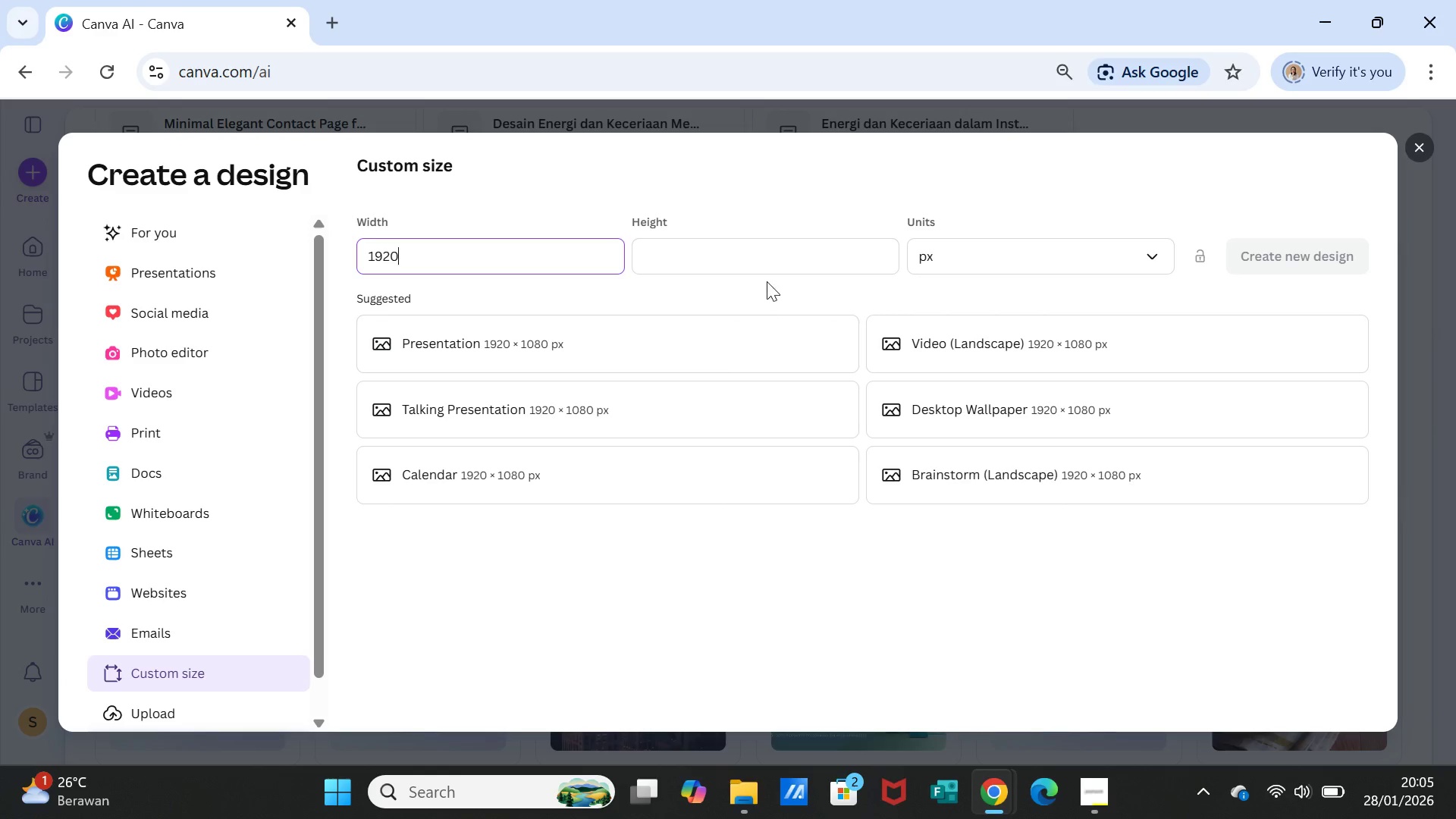 
left_click([767, 257])
 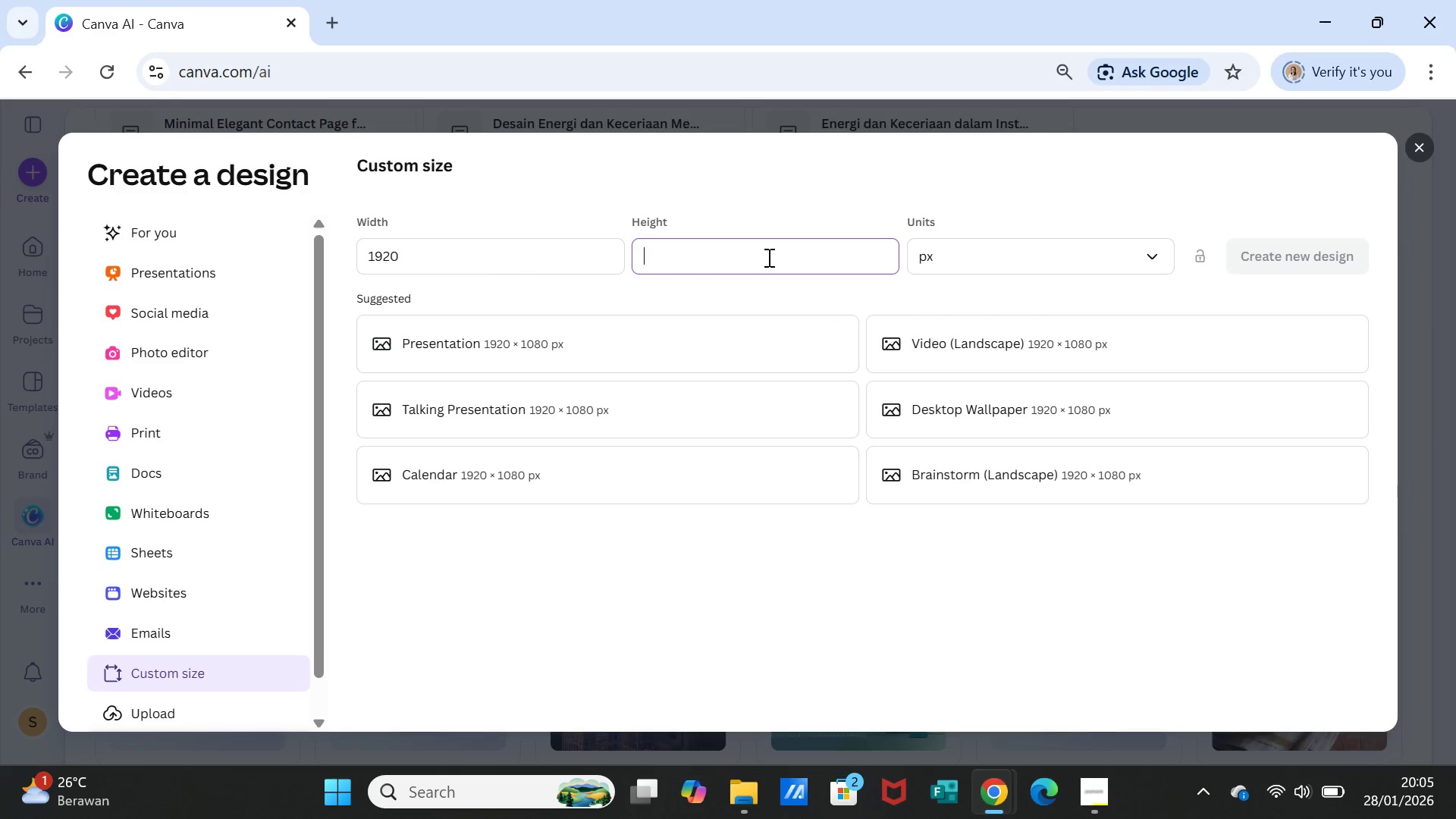 
wait(5.48)
 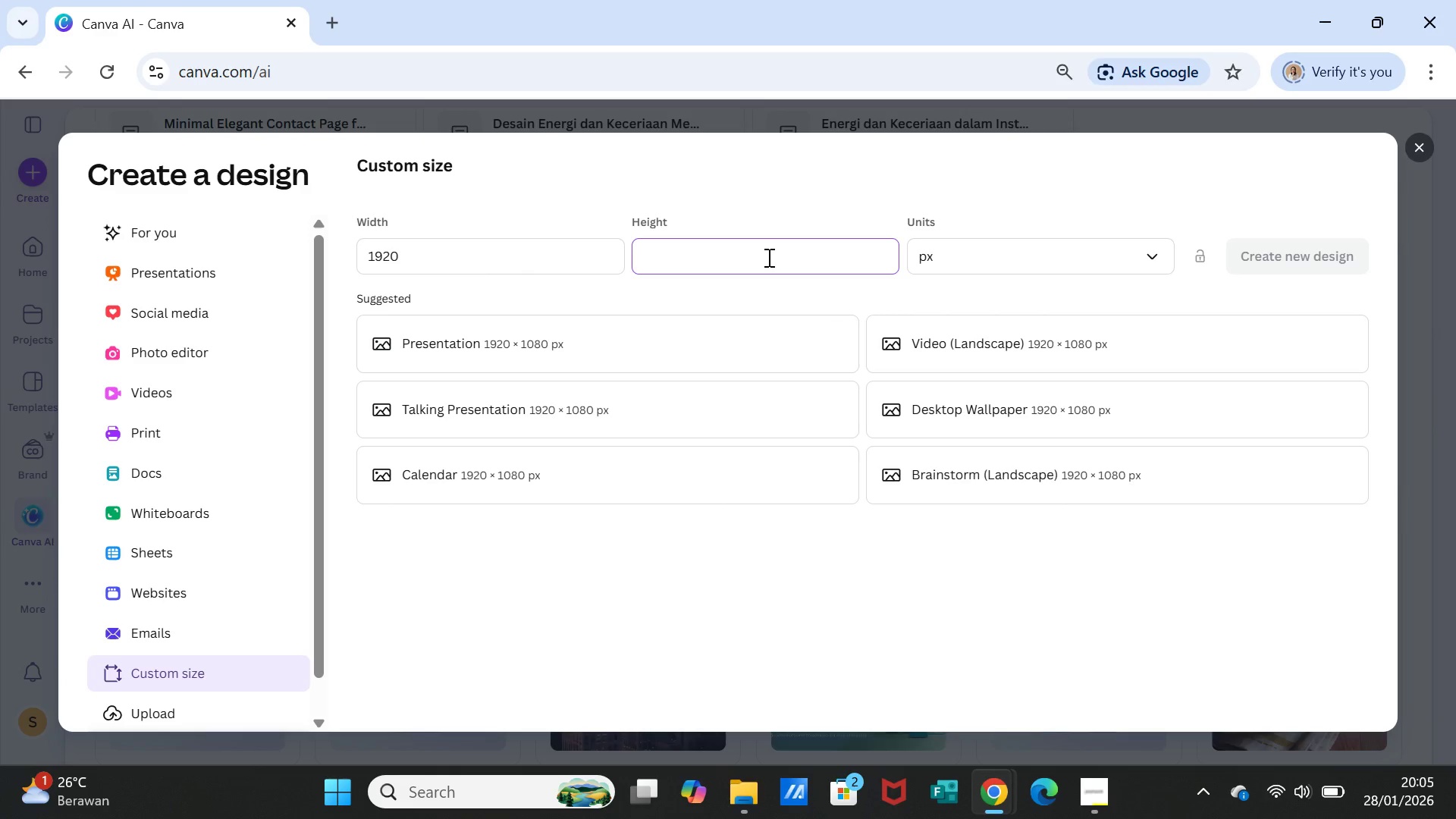 
type(629[Delete])
 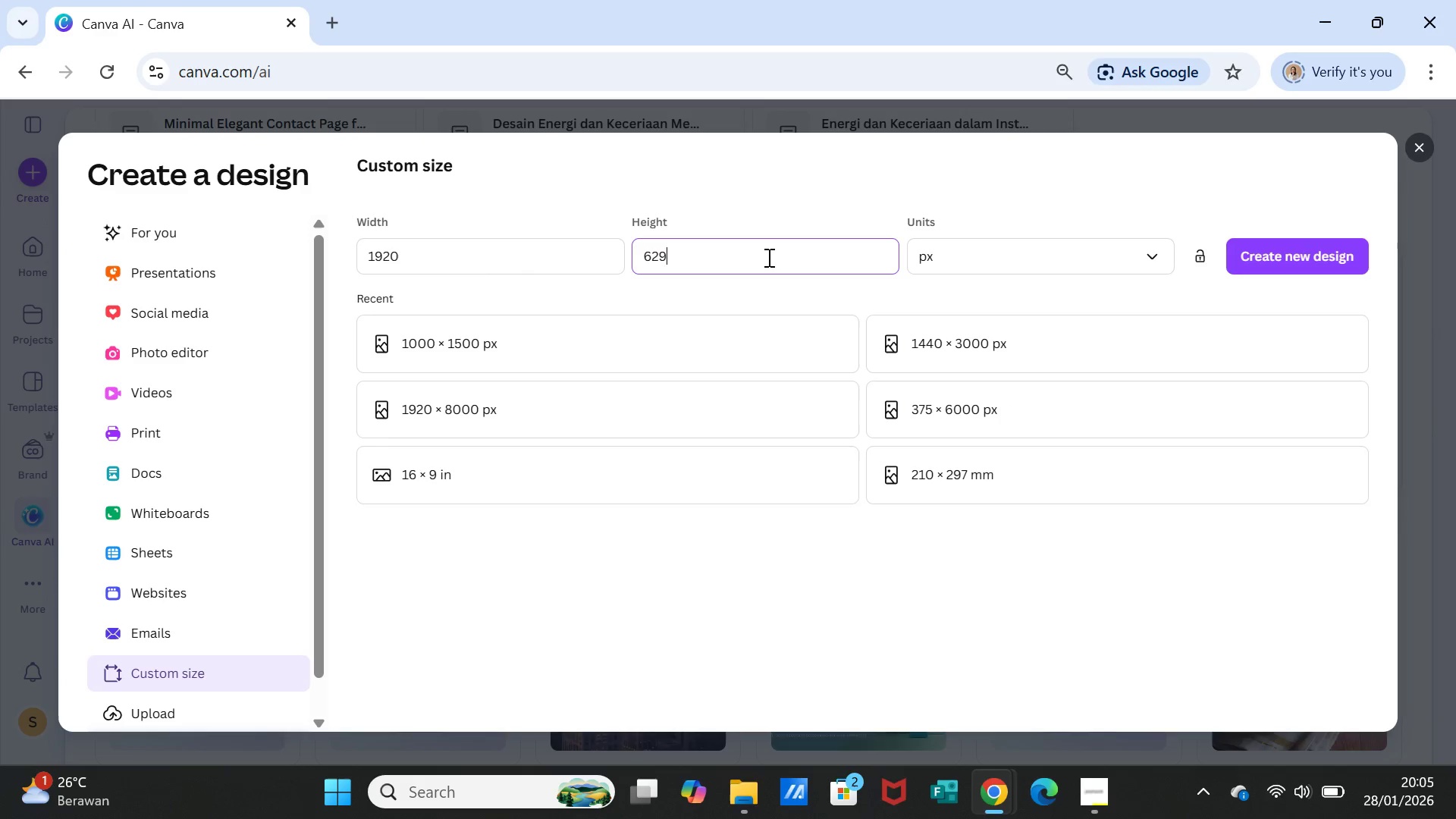 
left_click([767, 257])
 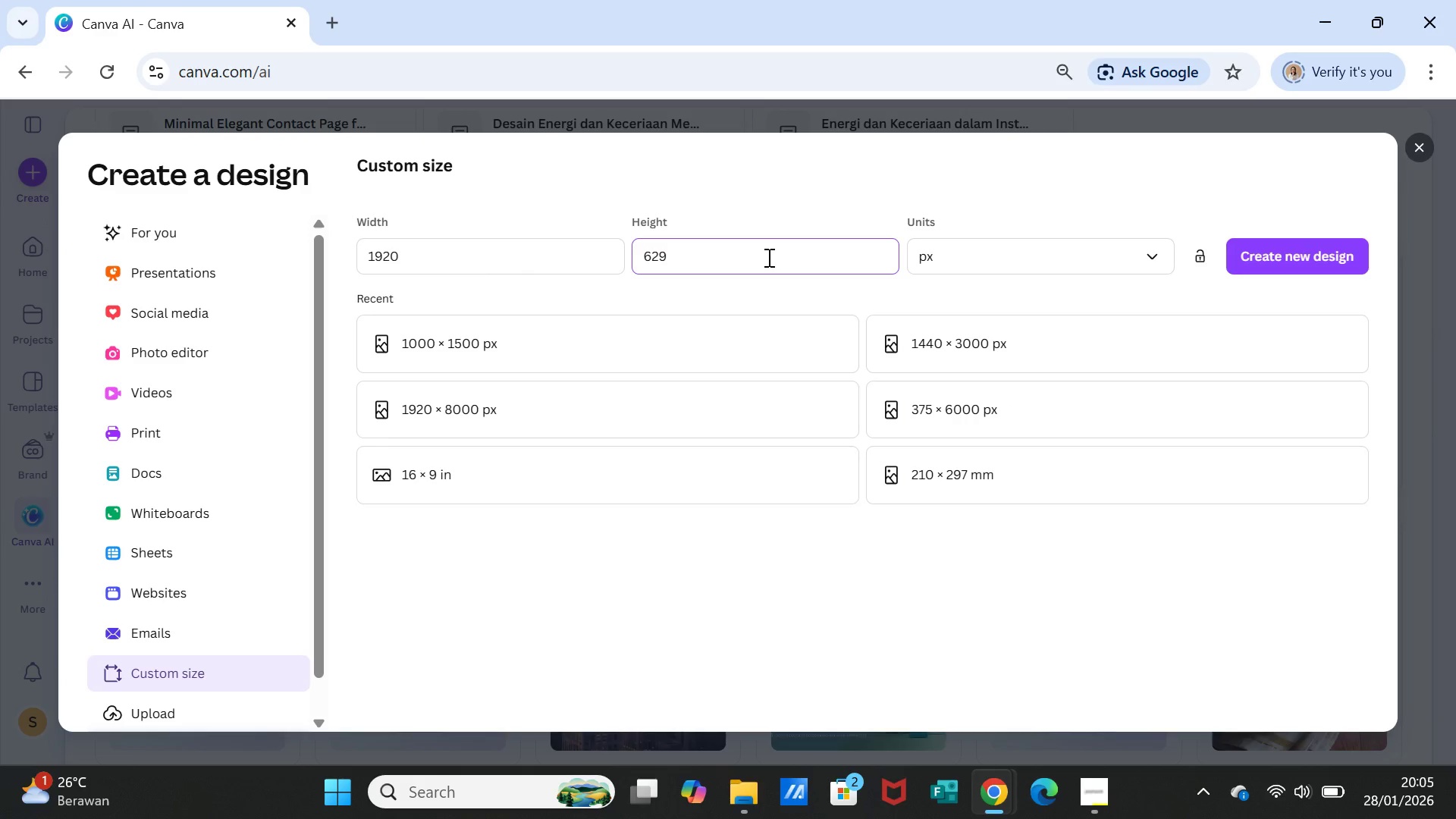 
key(Backspace)
type(00)
 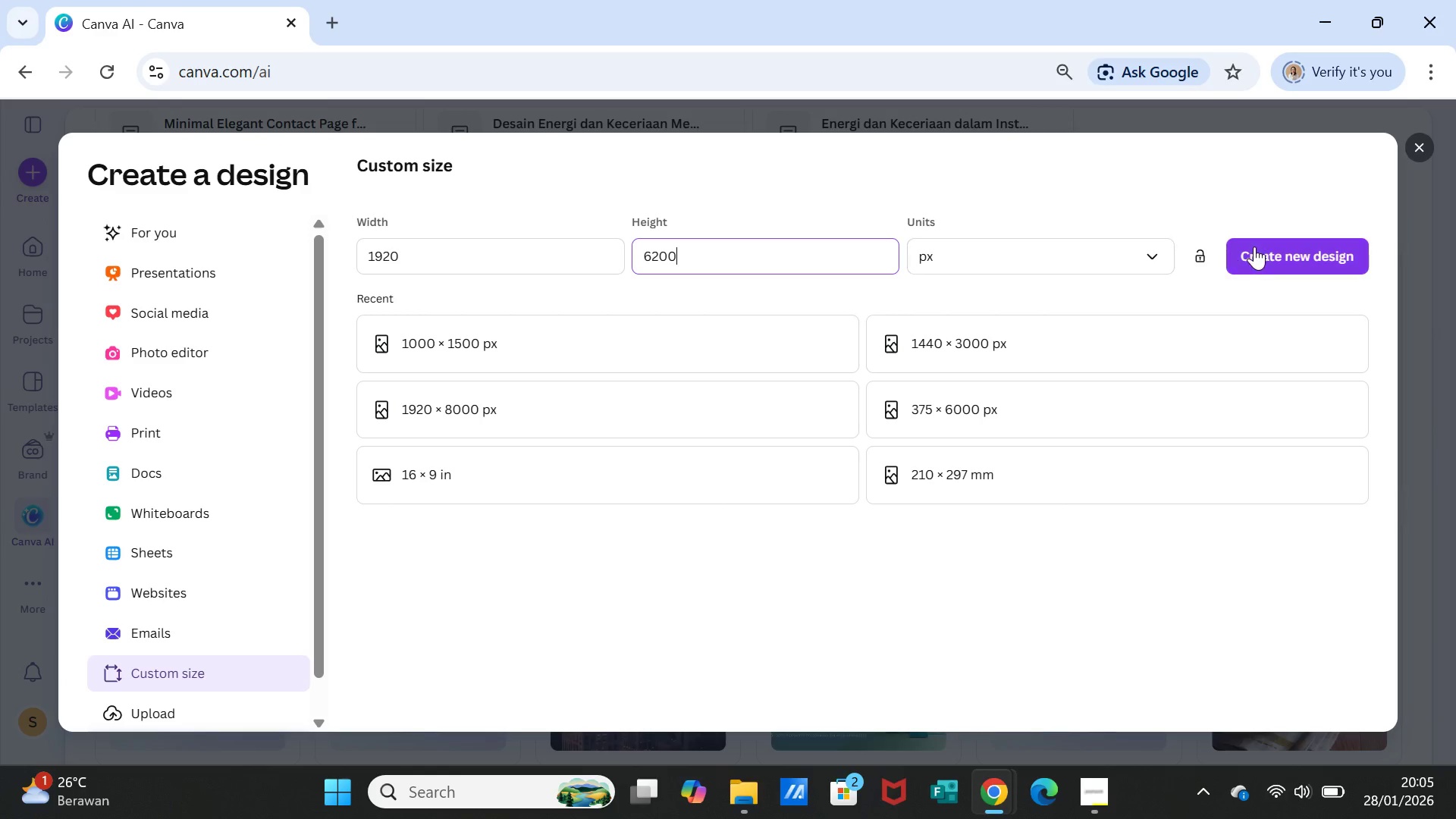 
left_click([1255, 246])
 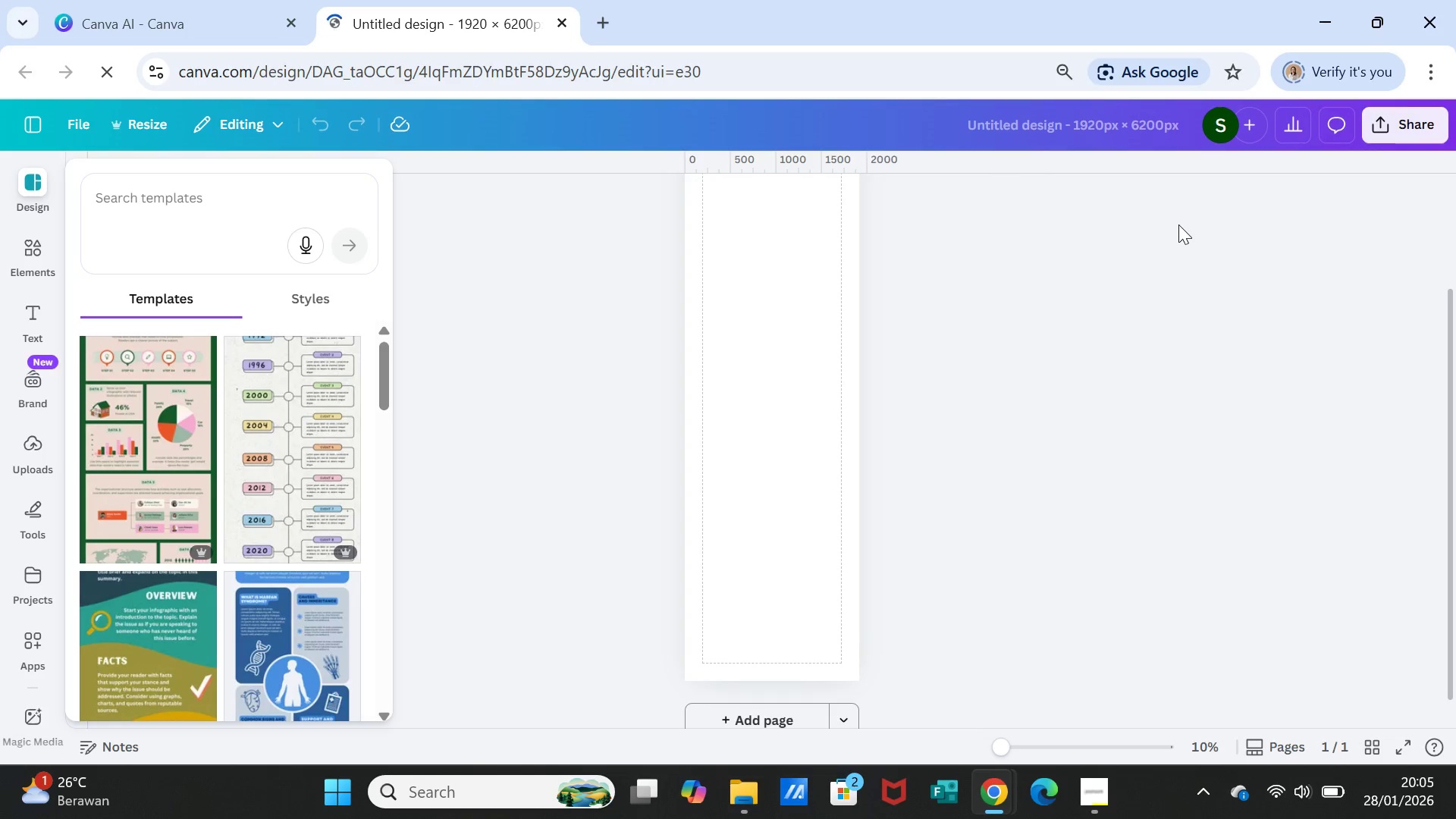 
wait(16.8)
 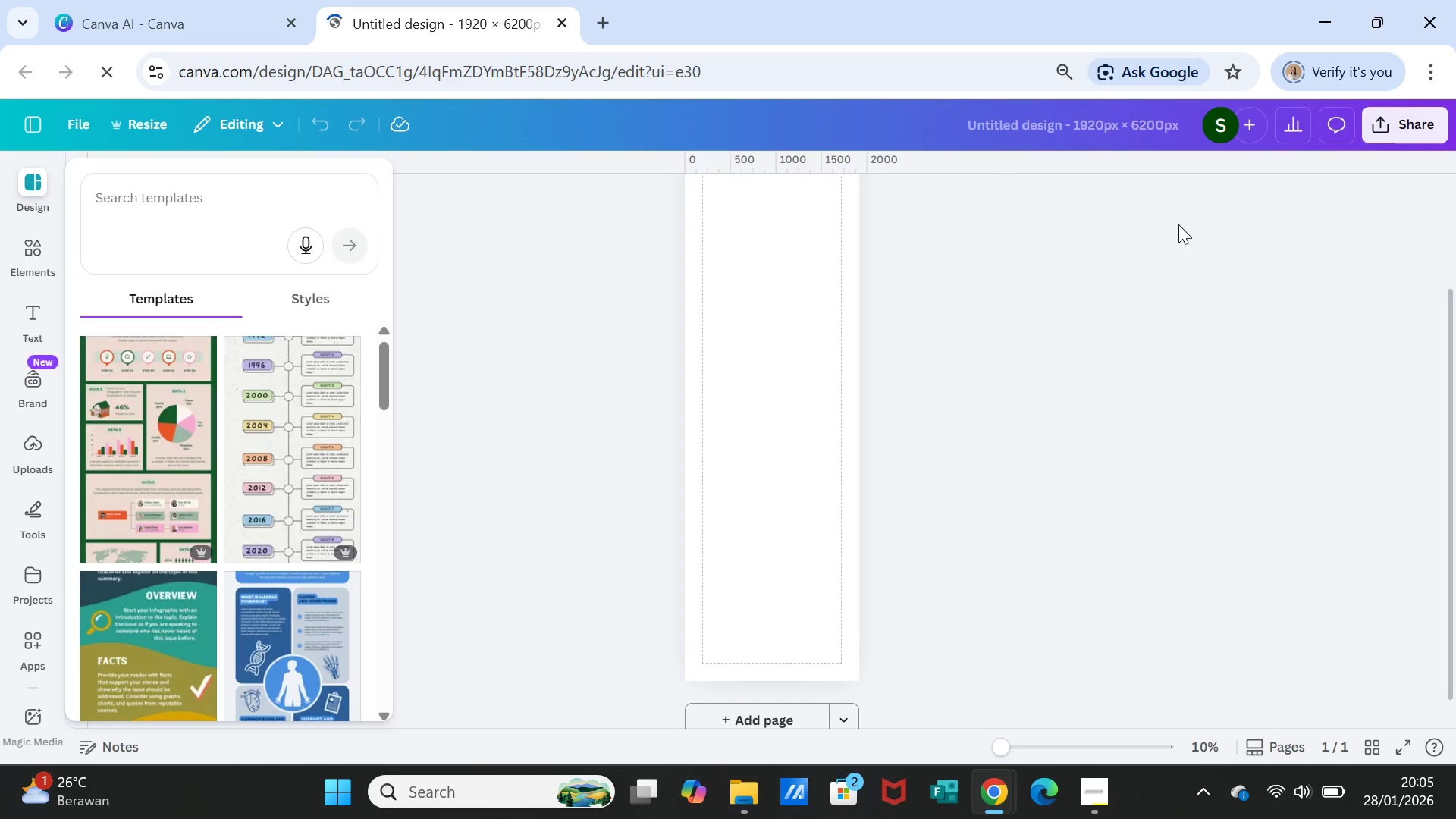 
left_click_drag(start_coordinate=[1004, 736], to_coordinate=[1025, 736])
 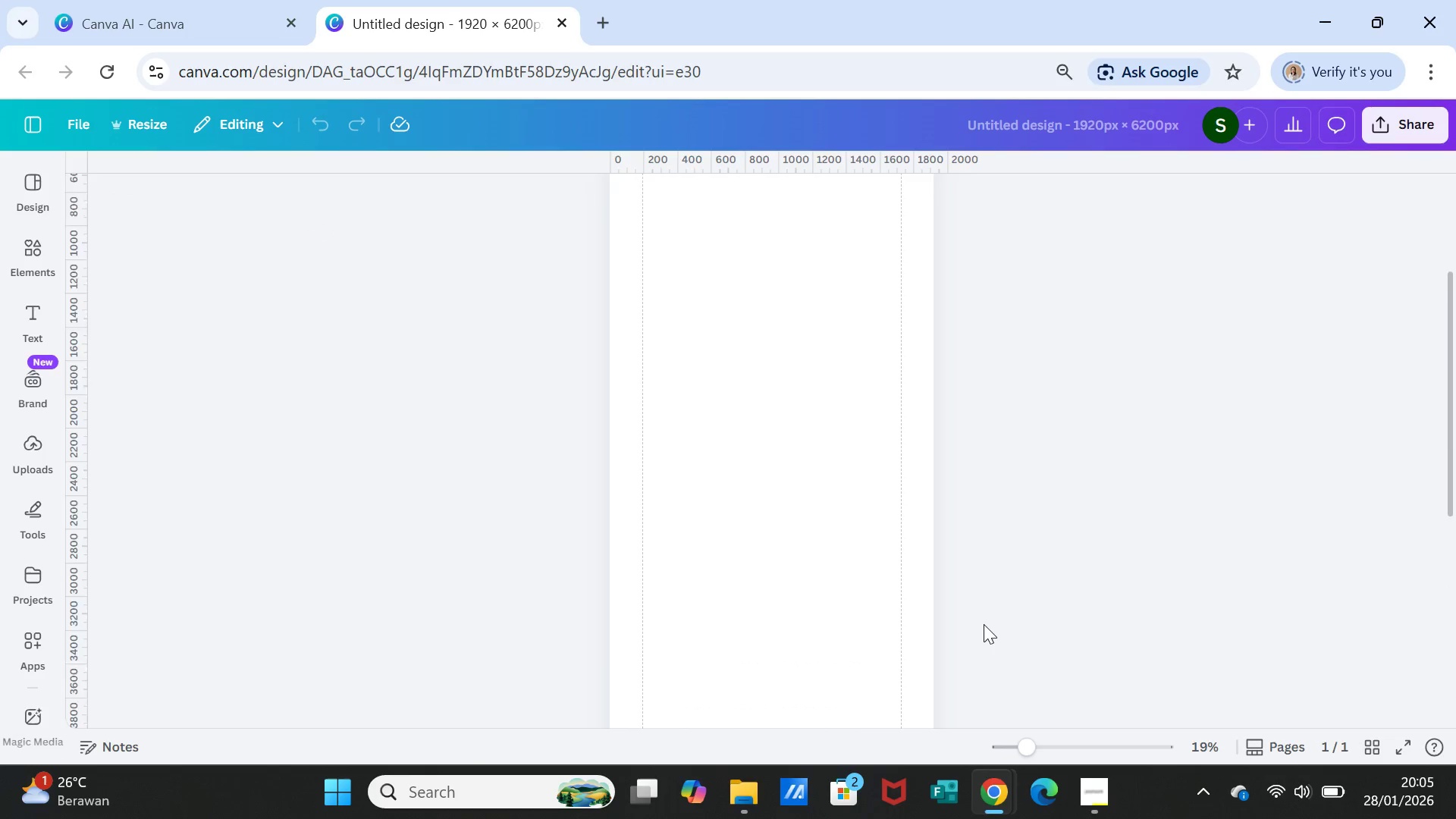 
scroll: coordinate [984, 624], scroll_direction: up, amount: 6.0
 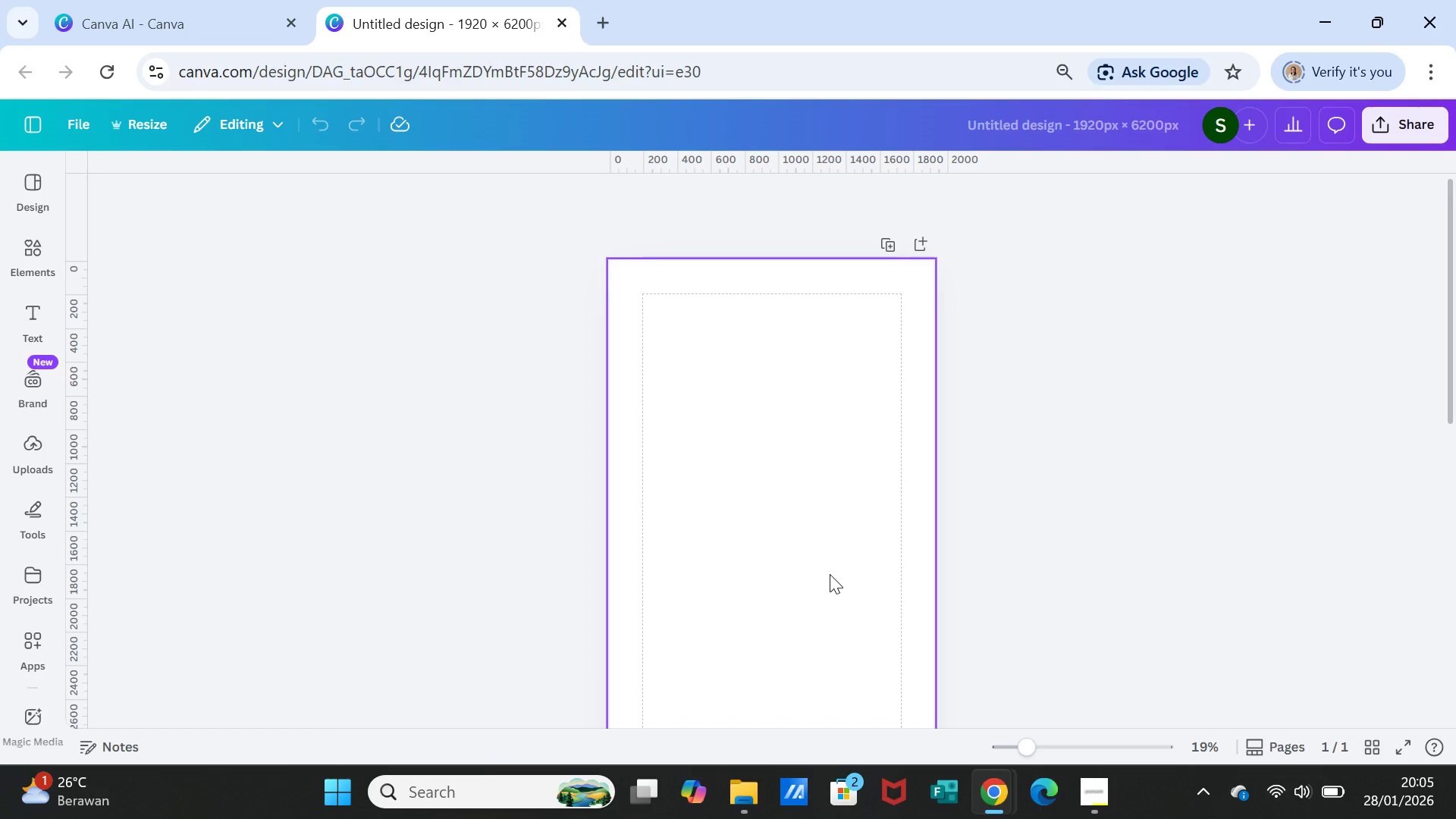 
left_click([830, 574])
 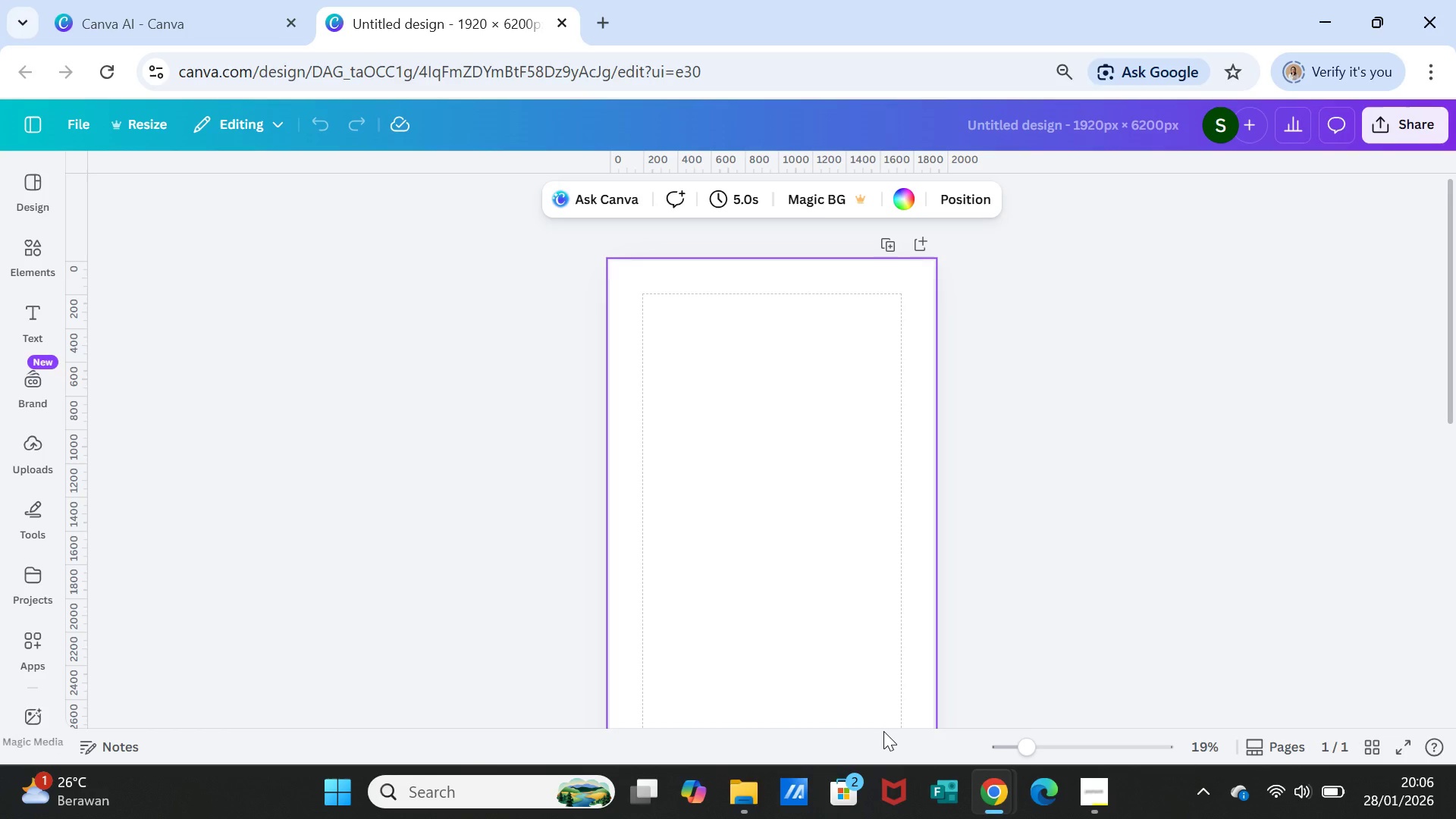 
wait(33.21)
 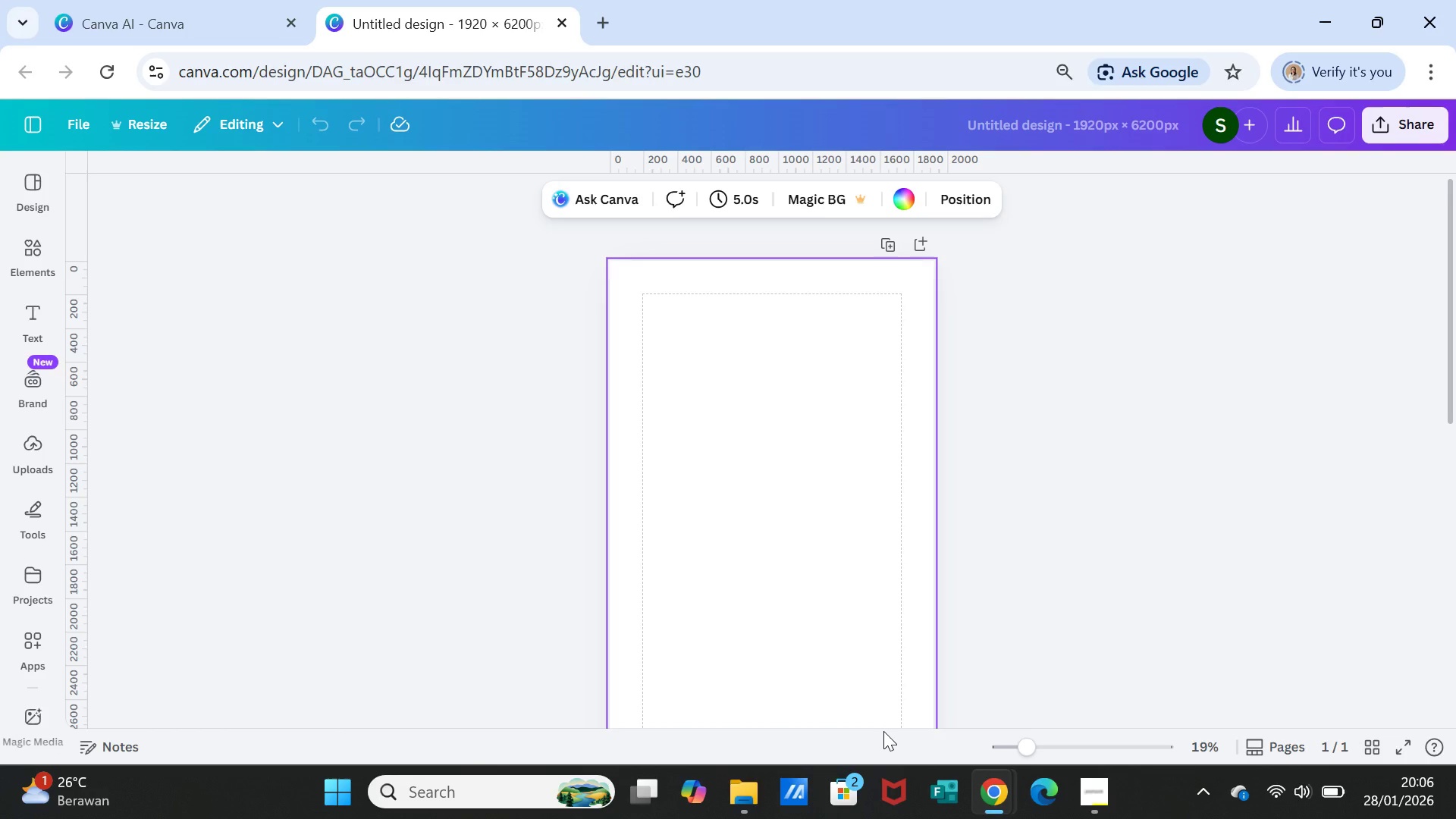 
mouse_move([868, 812])
 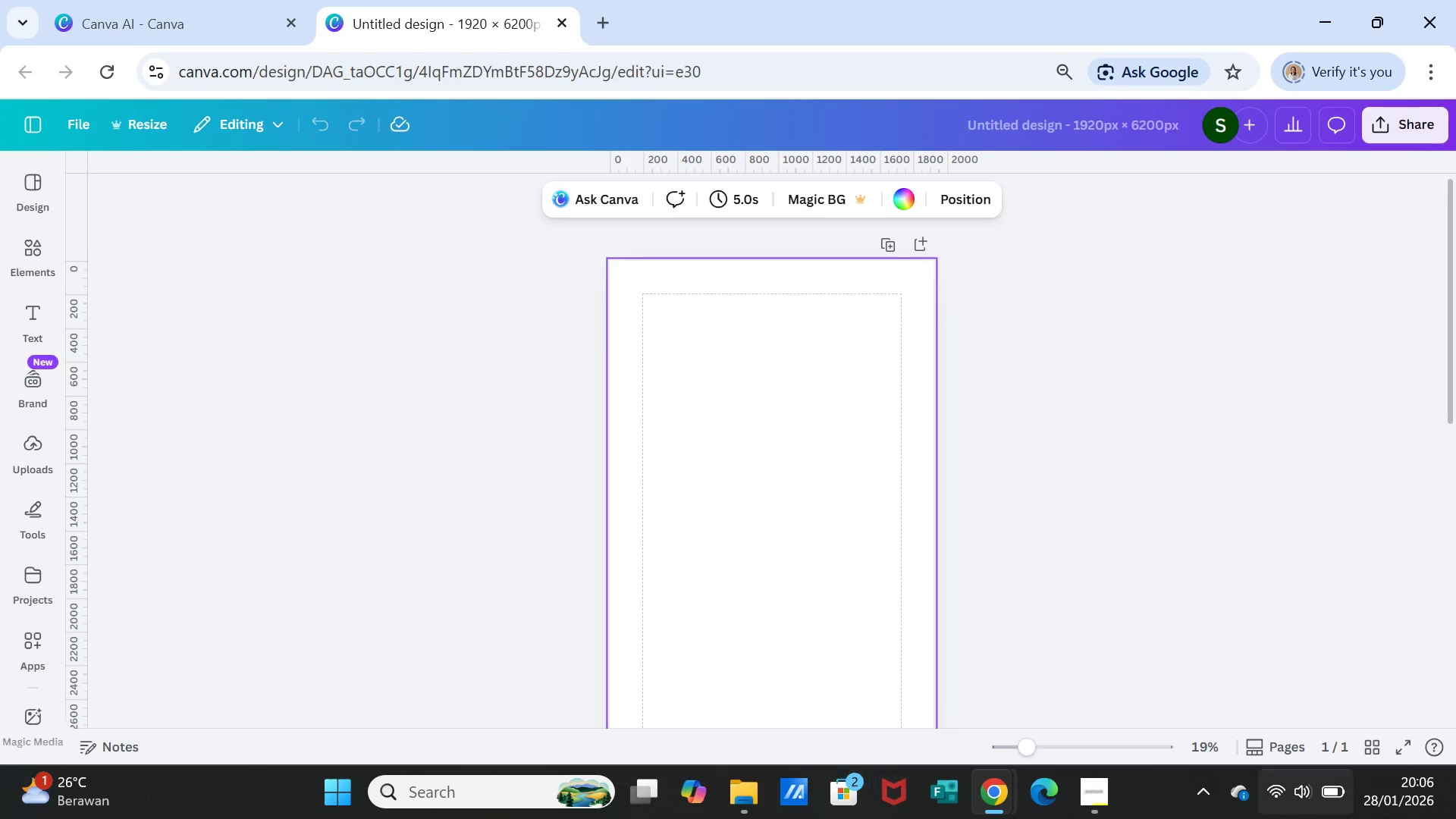 
mouse_move([1424, 811])
 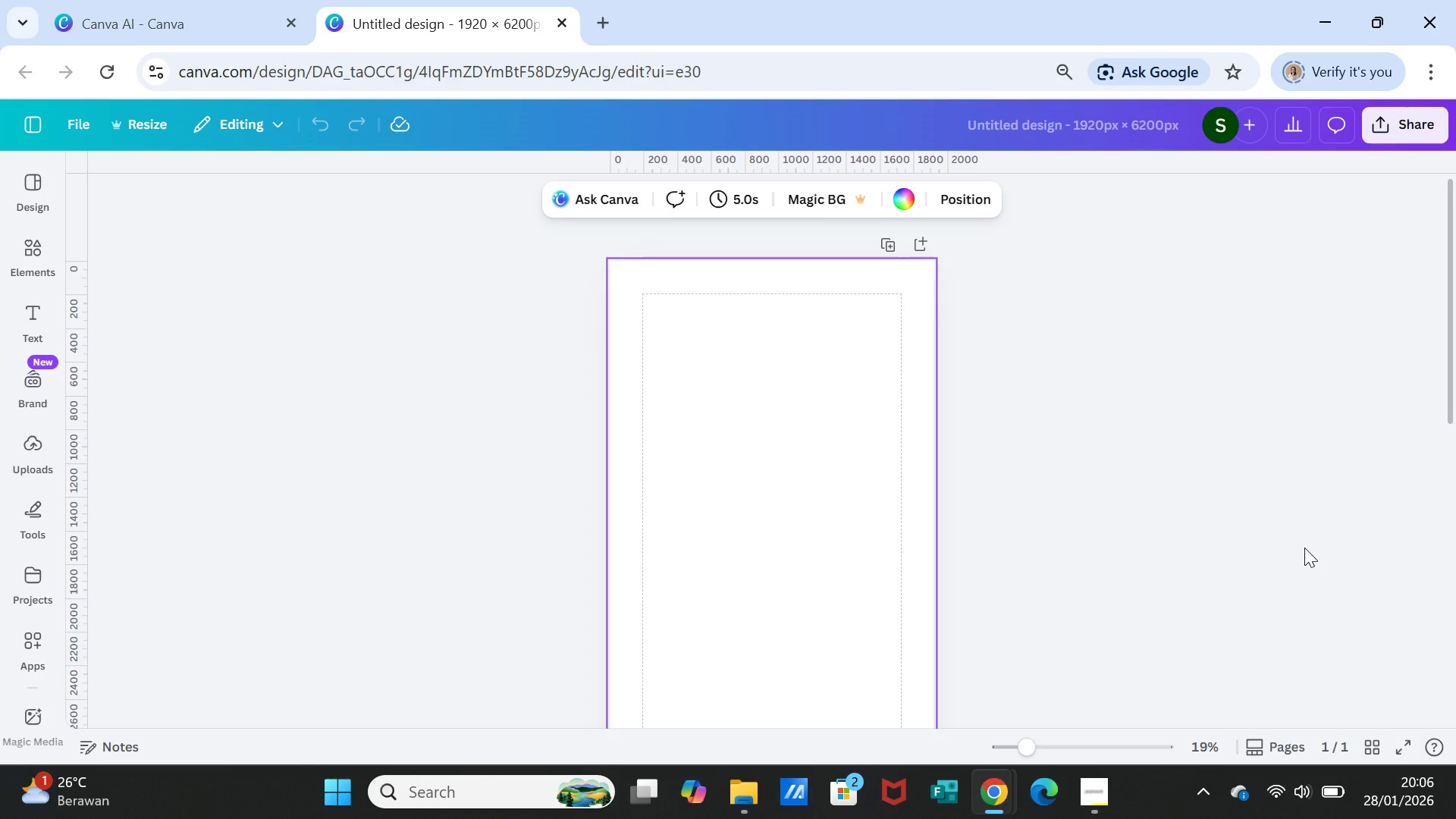 
wait(9.09)
 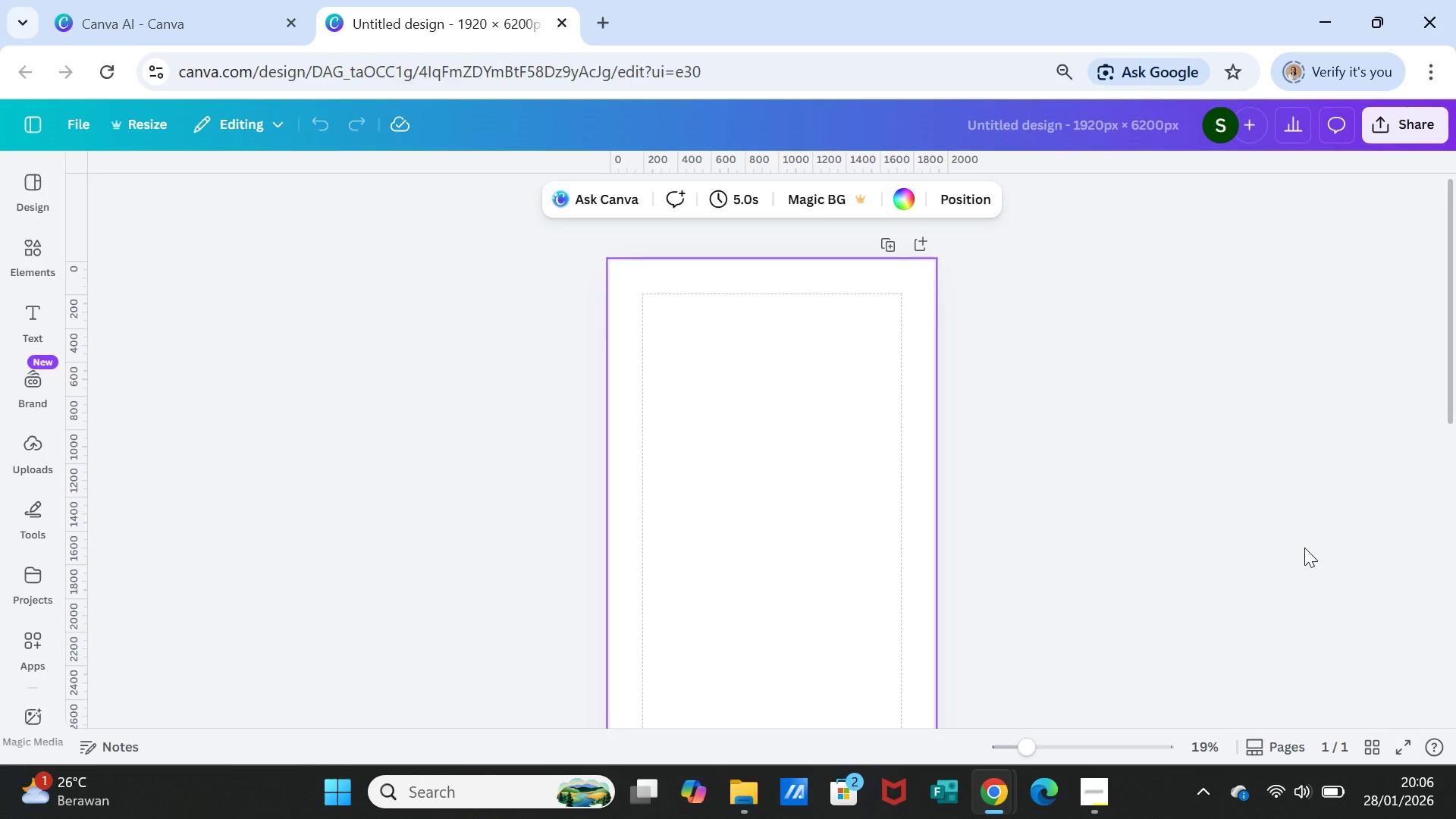 
left_click([1074, 438])
 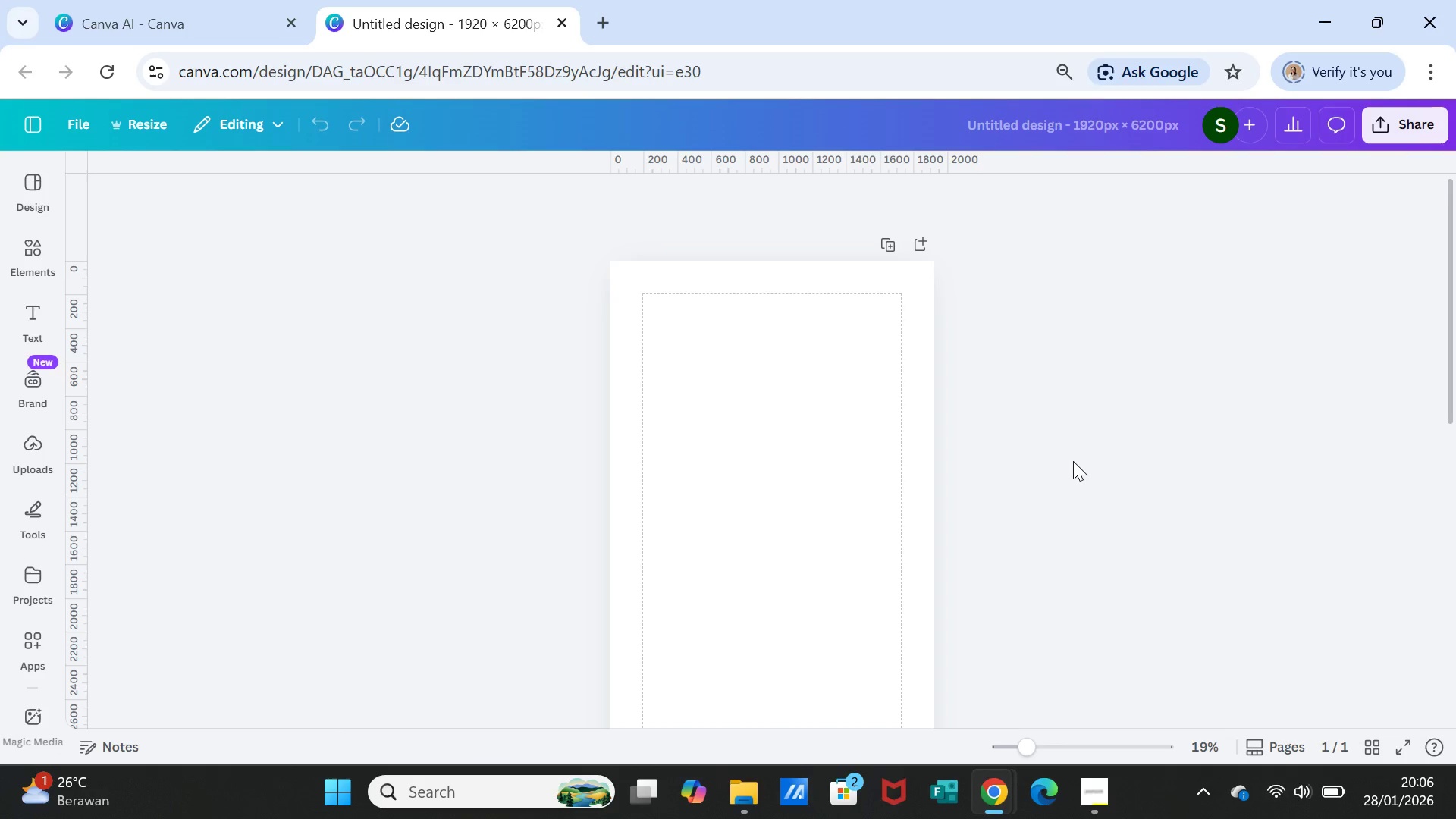 
left_click([843, 502])
 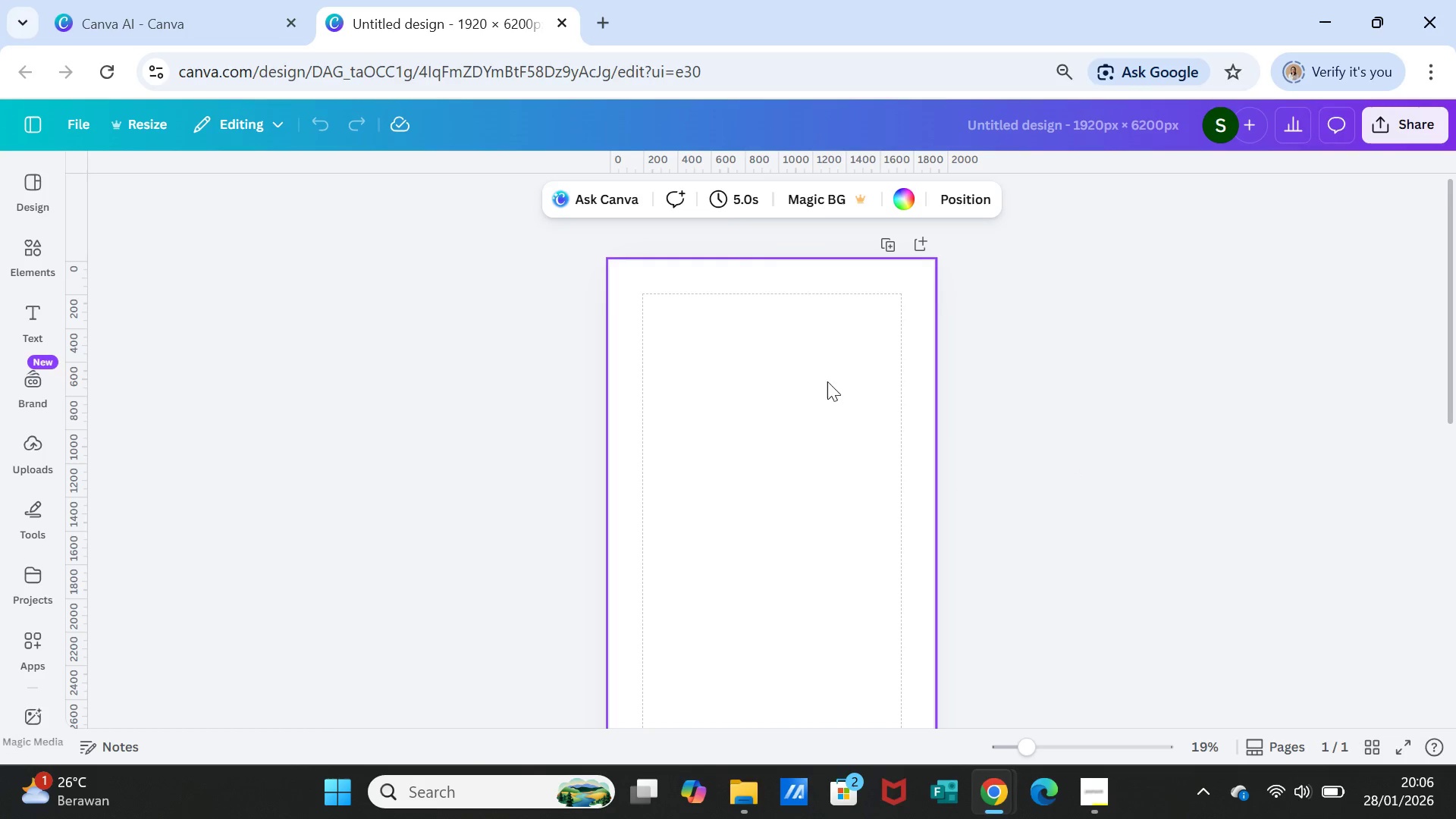 
left_click([904, 199])
 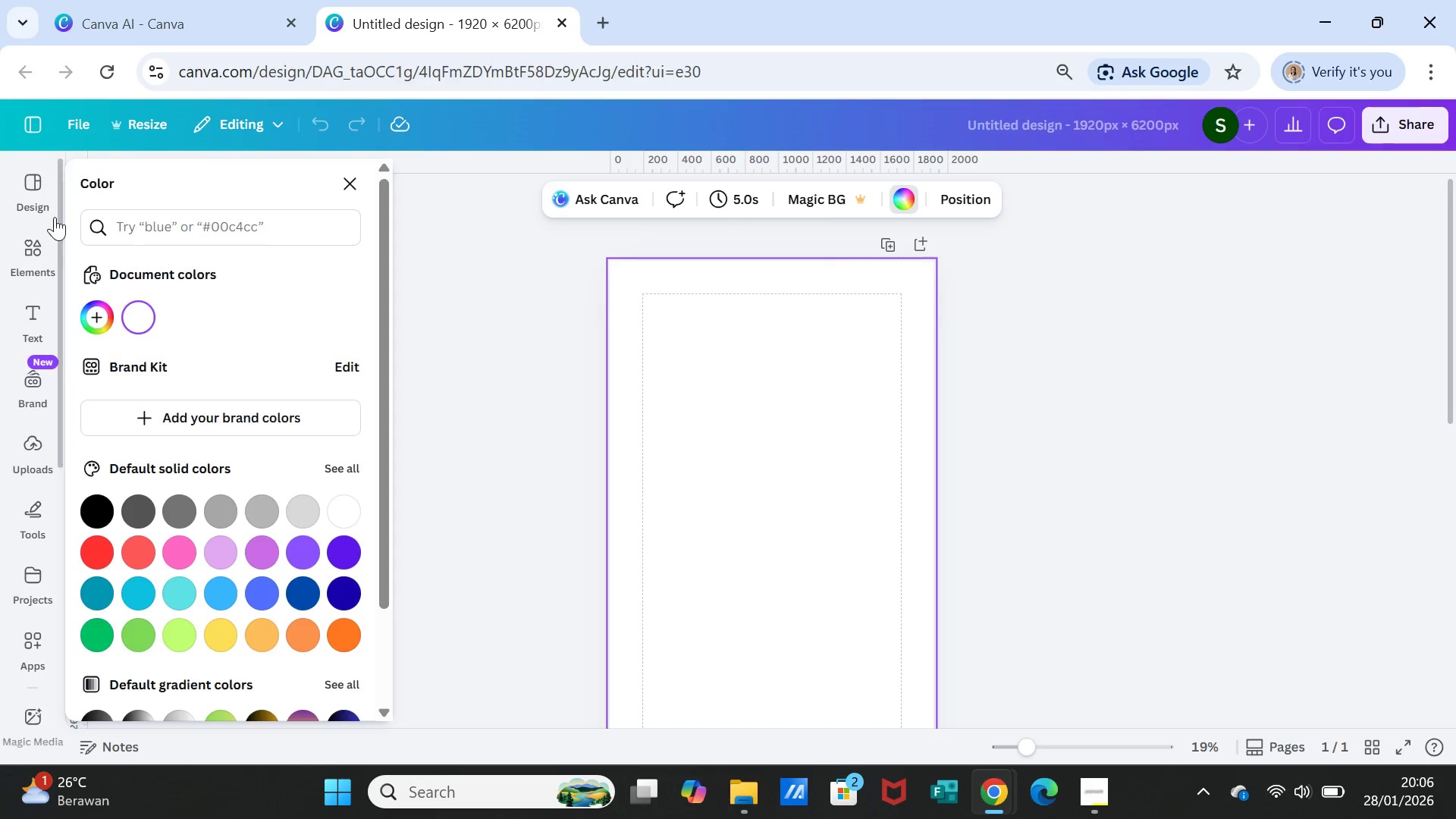 
left_click([225, 229])
 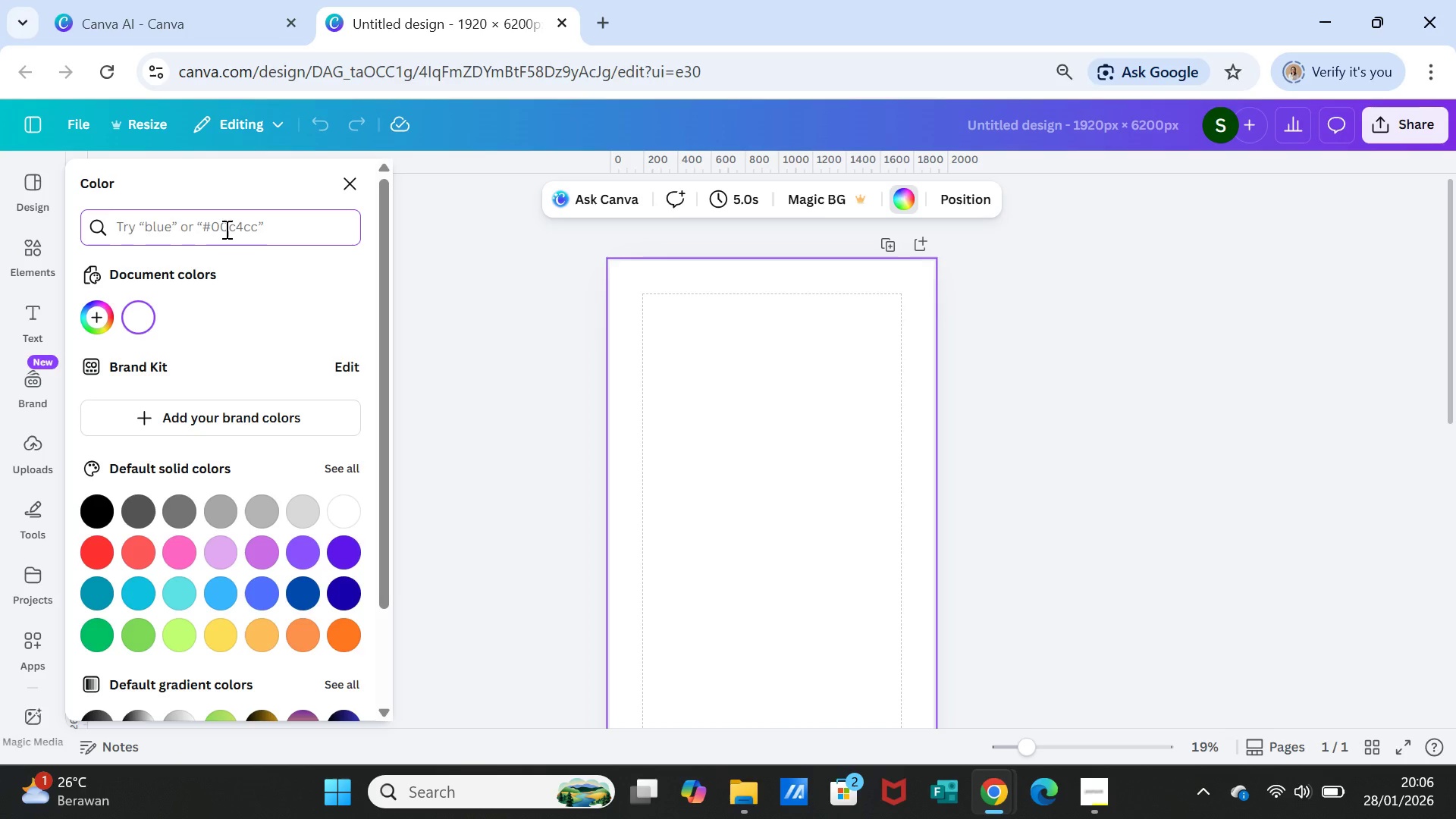 
type(oat)
key(Backspace)
key(Backspace)
key(Backspace)
key(Backspace)
type(F4F1EC)
 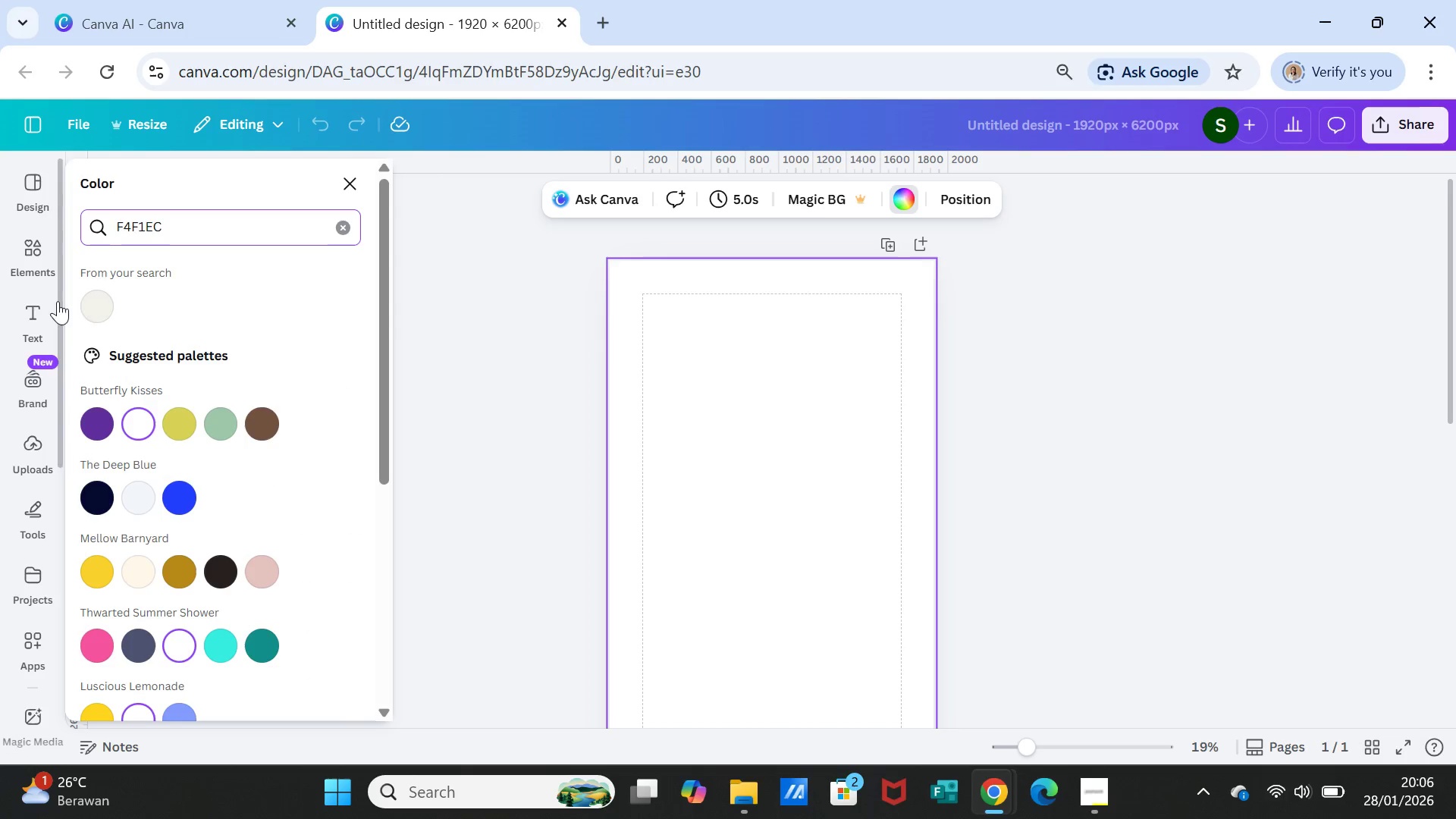 
left_click([107, 306])
 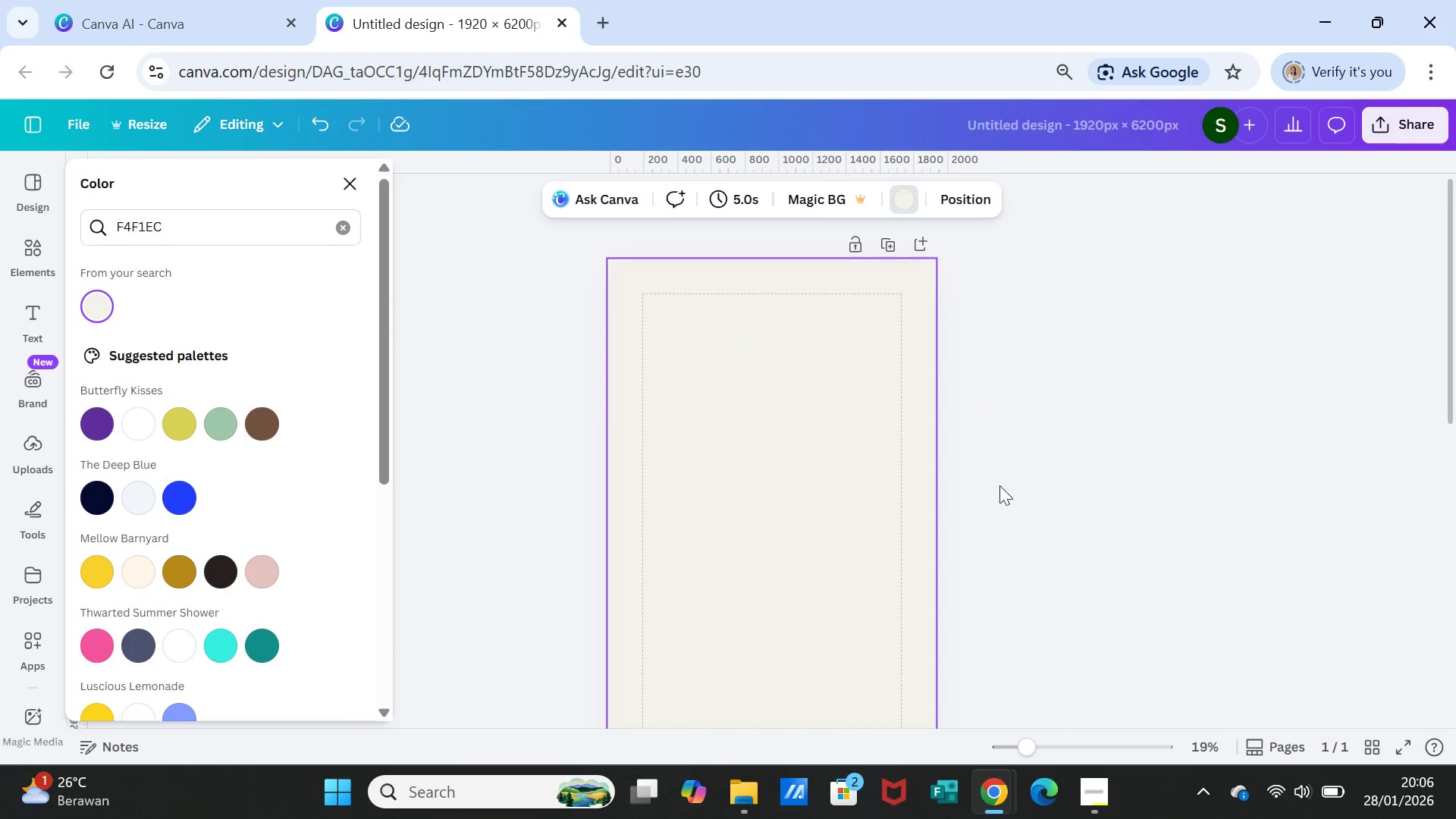 
left_click([1006, 497])